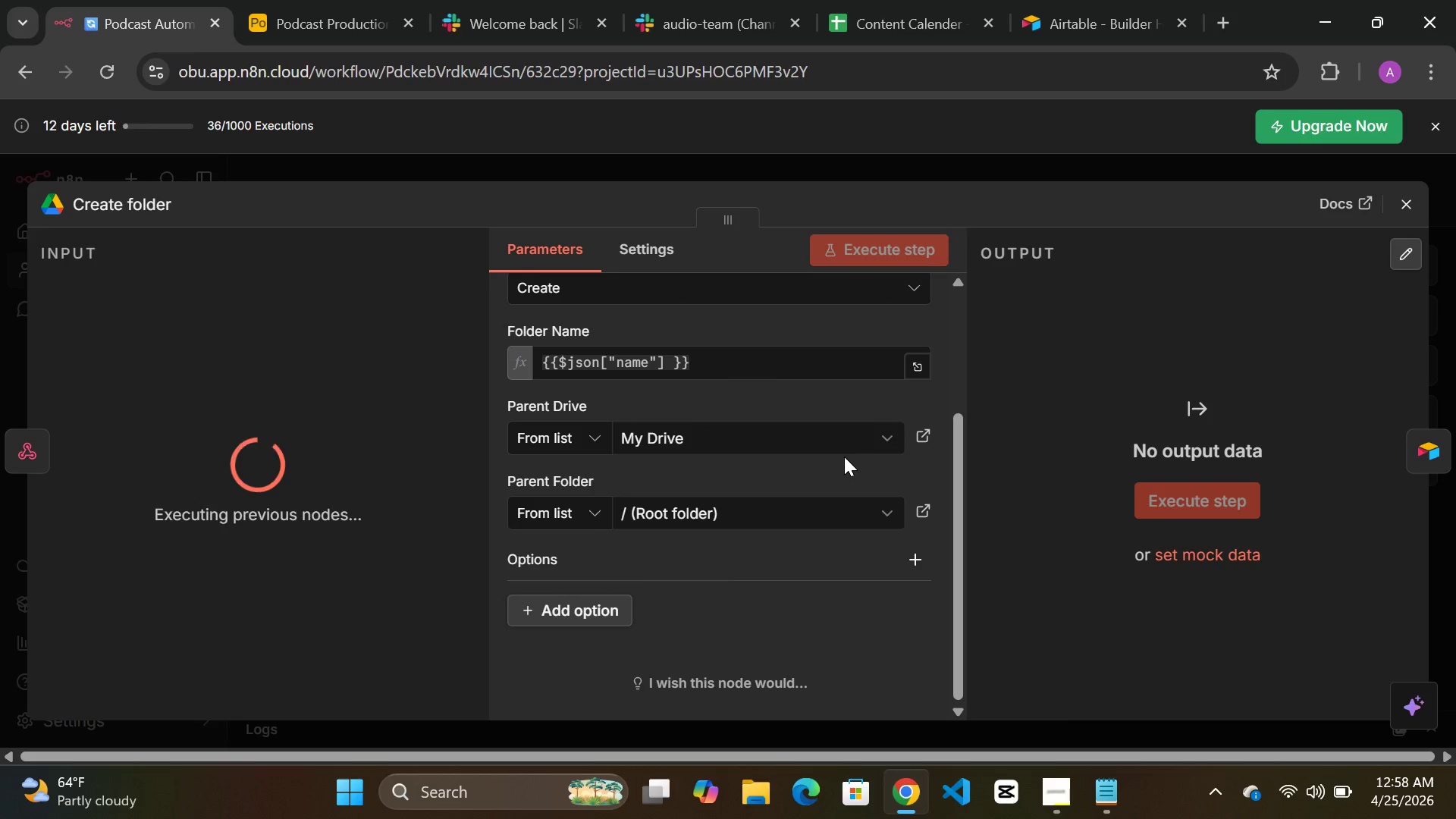 
scroll: coordinate [844, 457], scroll_direction: up, amount: 12.0
 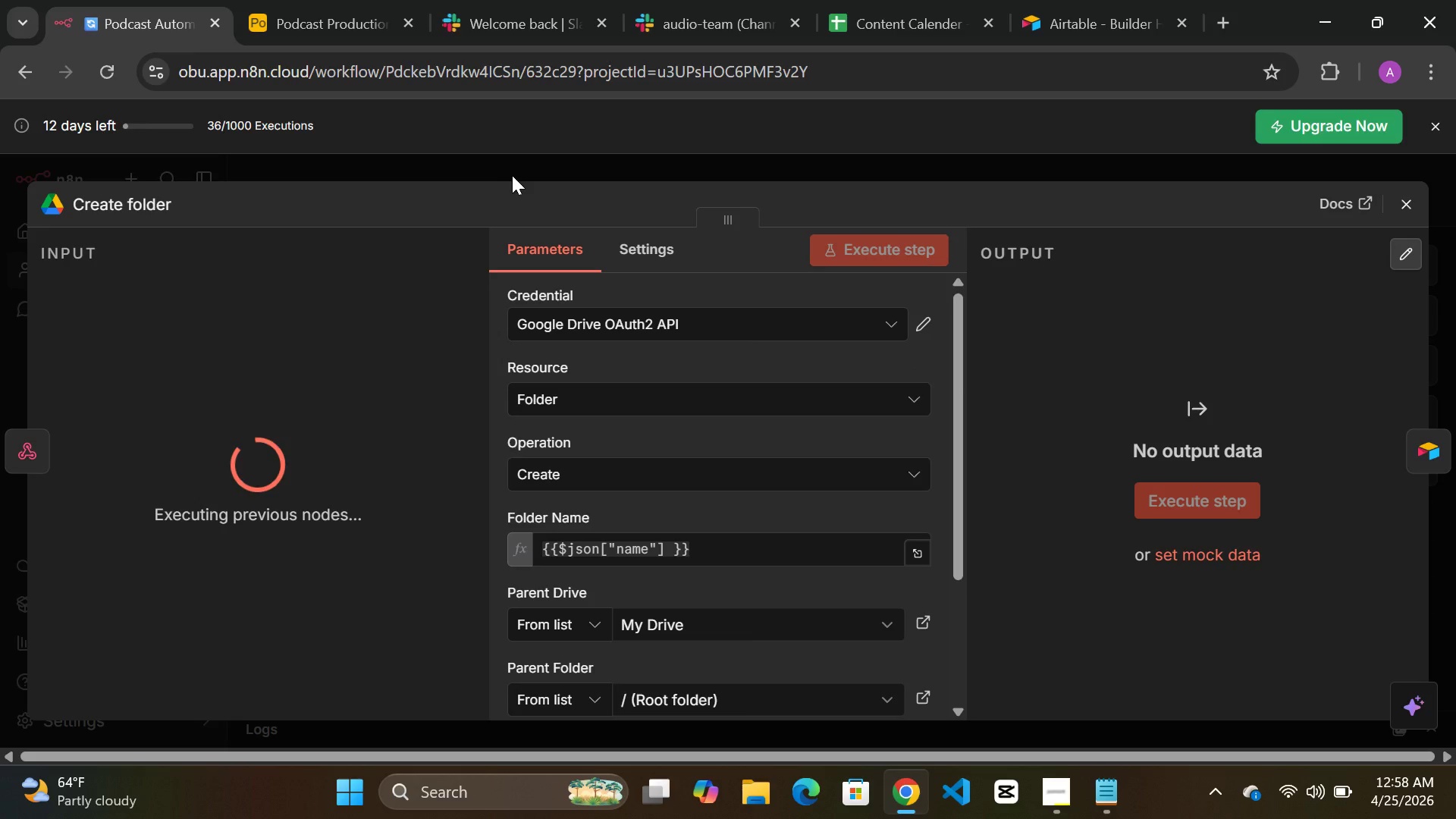 
left_click([514, 167])
 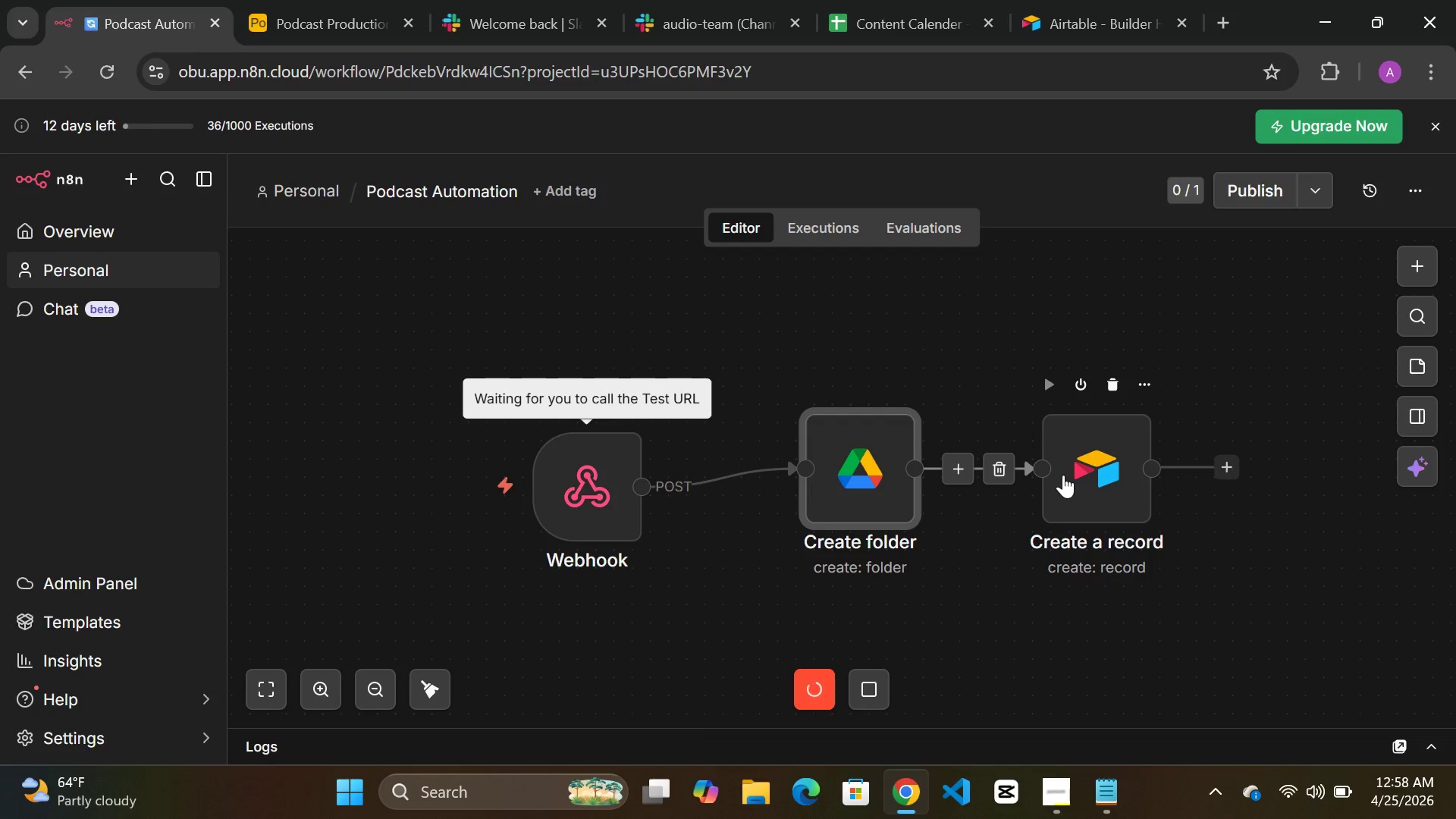 
double_click([1063, 475])
 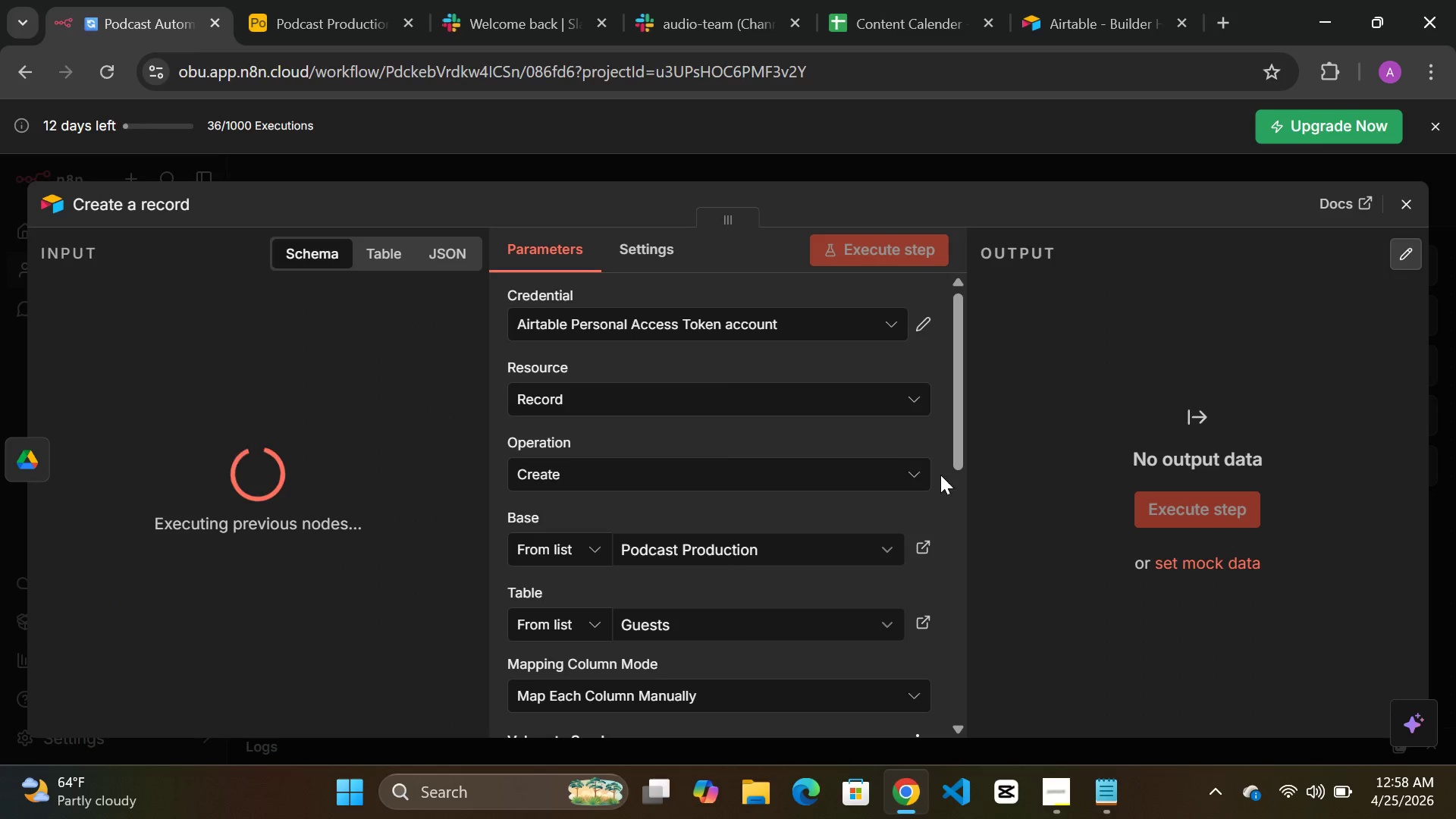 
scroll: coordinate [804, 485], scroll_direction: down, amount: 6.0
 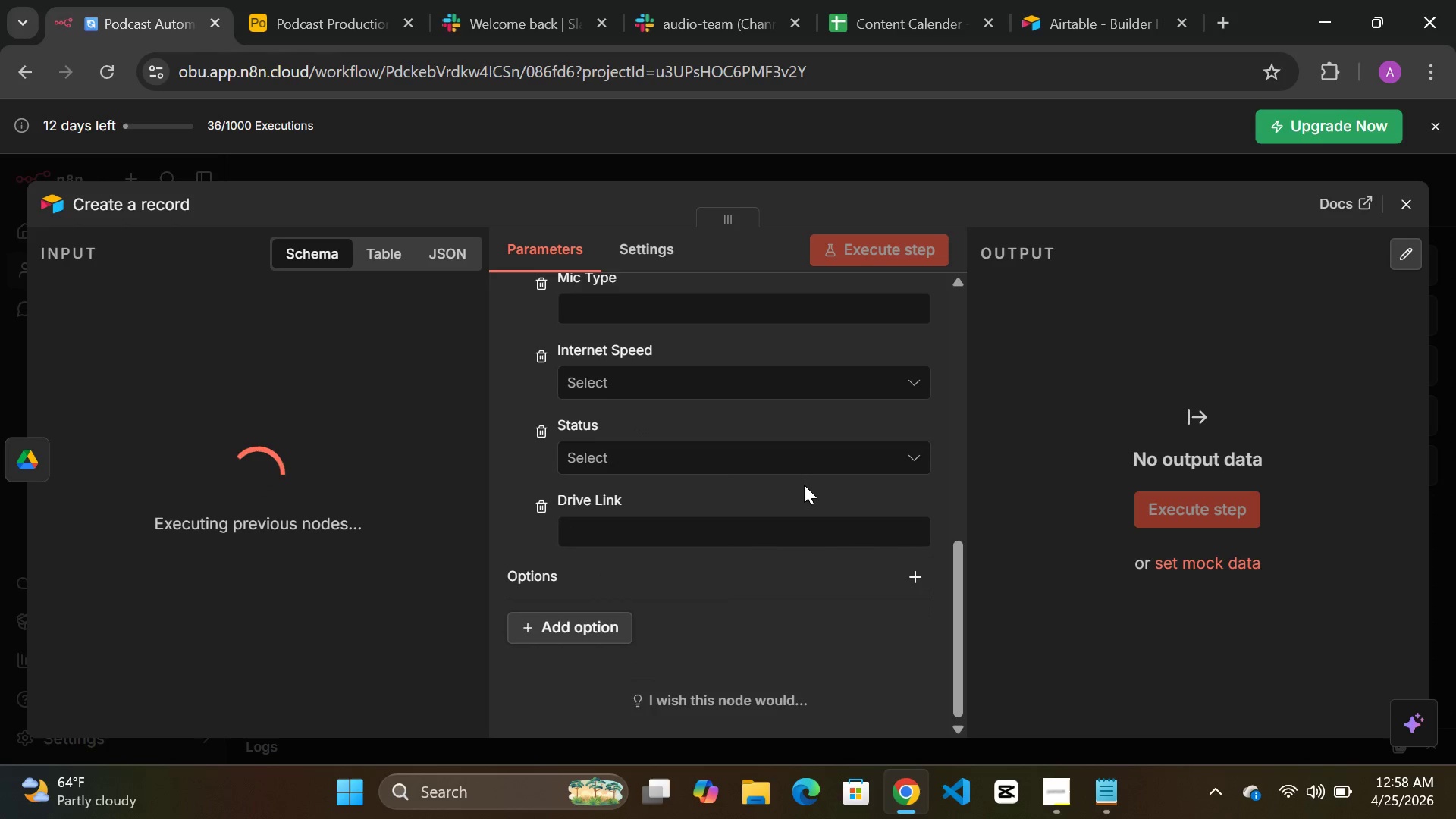 
scroll: coordinate [804, 485], scroll_direction: up, amount: 2.0
 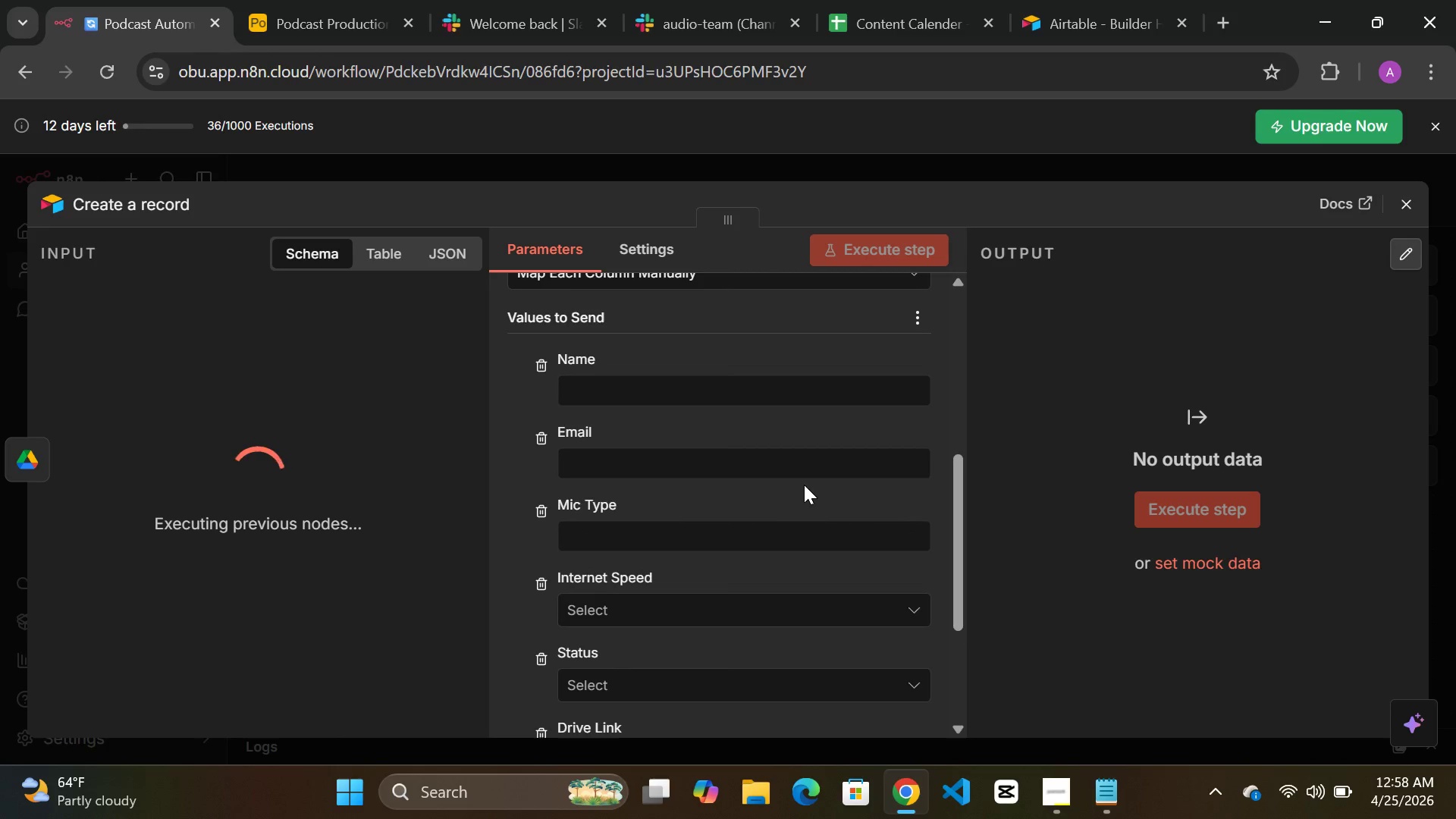 
scroll: coordinate [804, 485], scroll_direction: down, amount: 2.0
 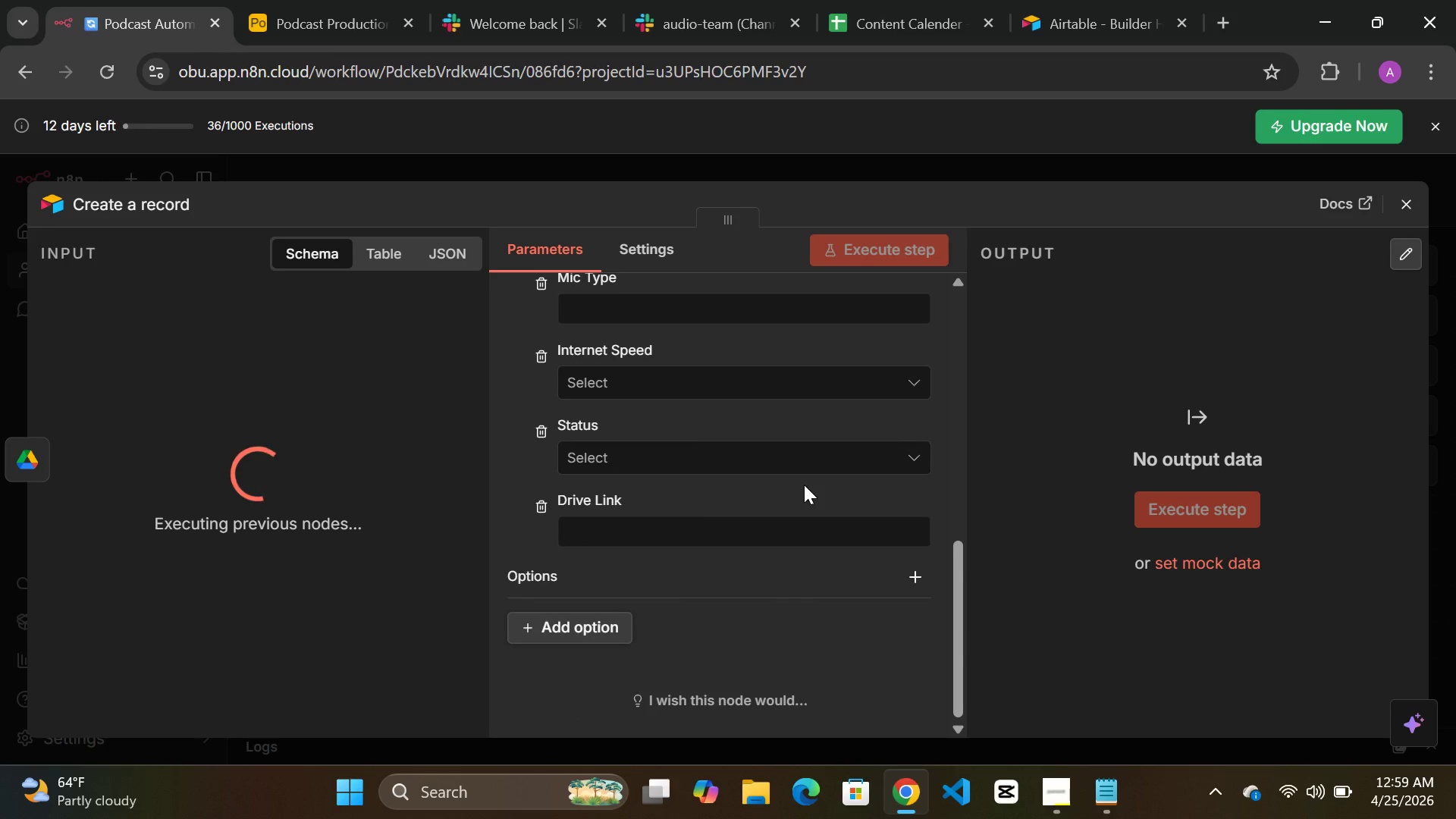 
scroll: coordinate [804, 485], scroll_direction: up, amount: 1.0
 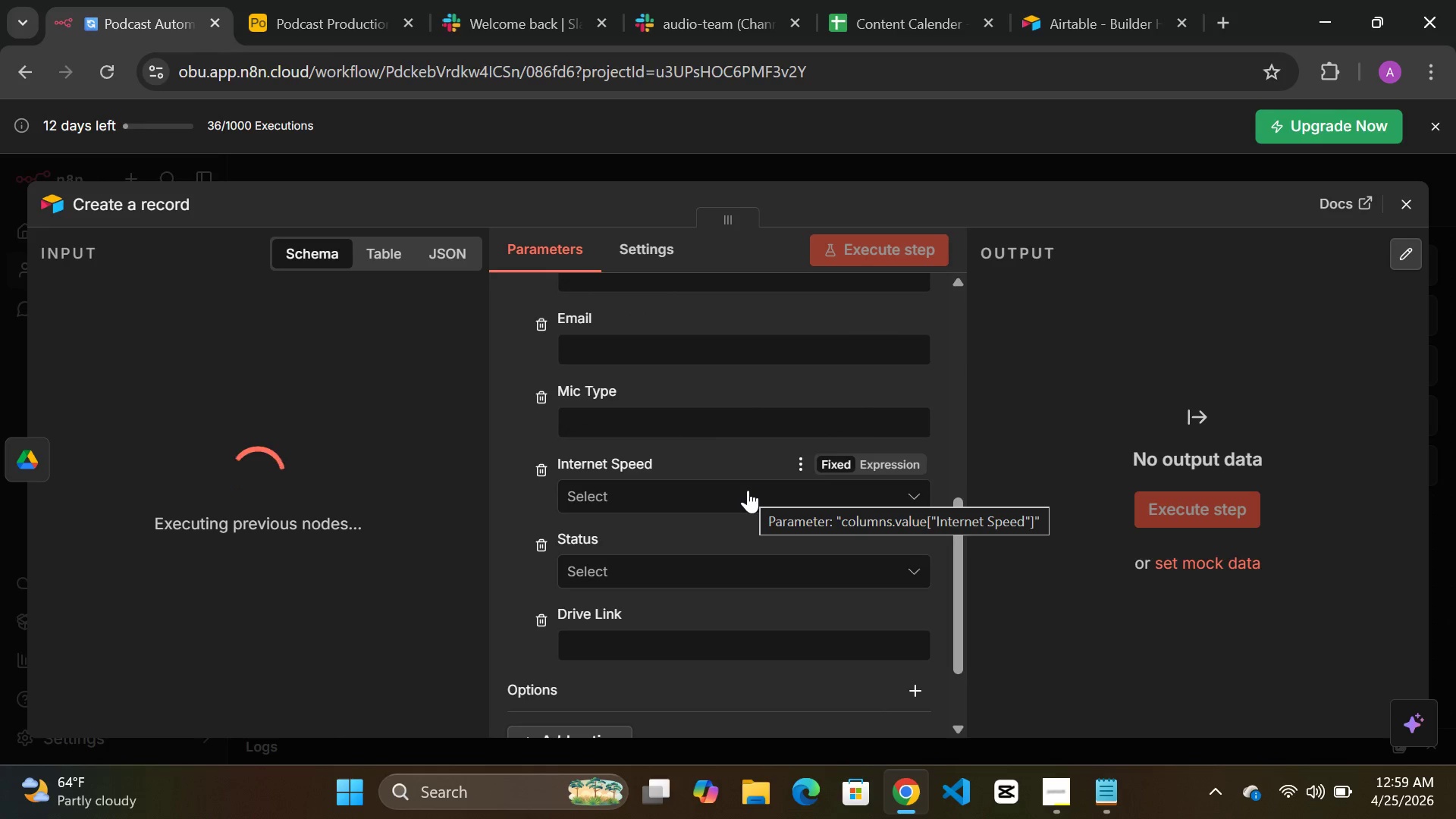 
left_click_drag(start_coordinate=[865, 490], to_coordinate=[869, 490])
 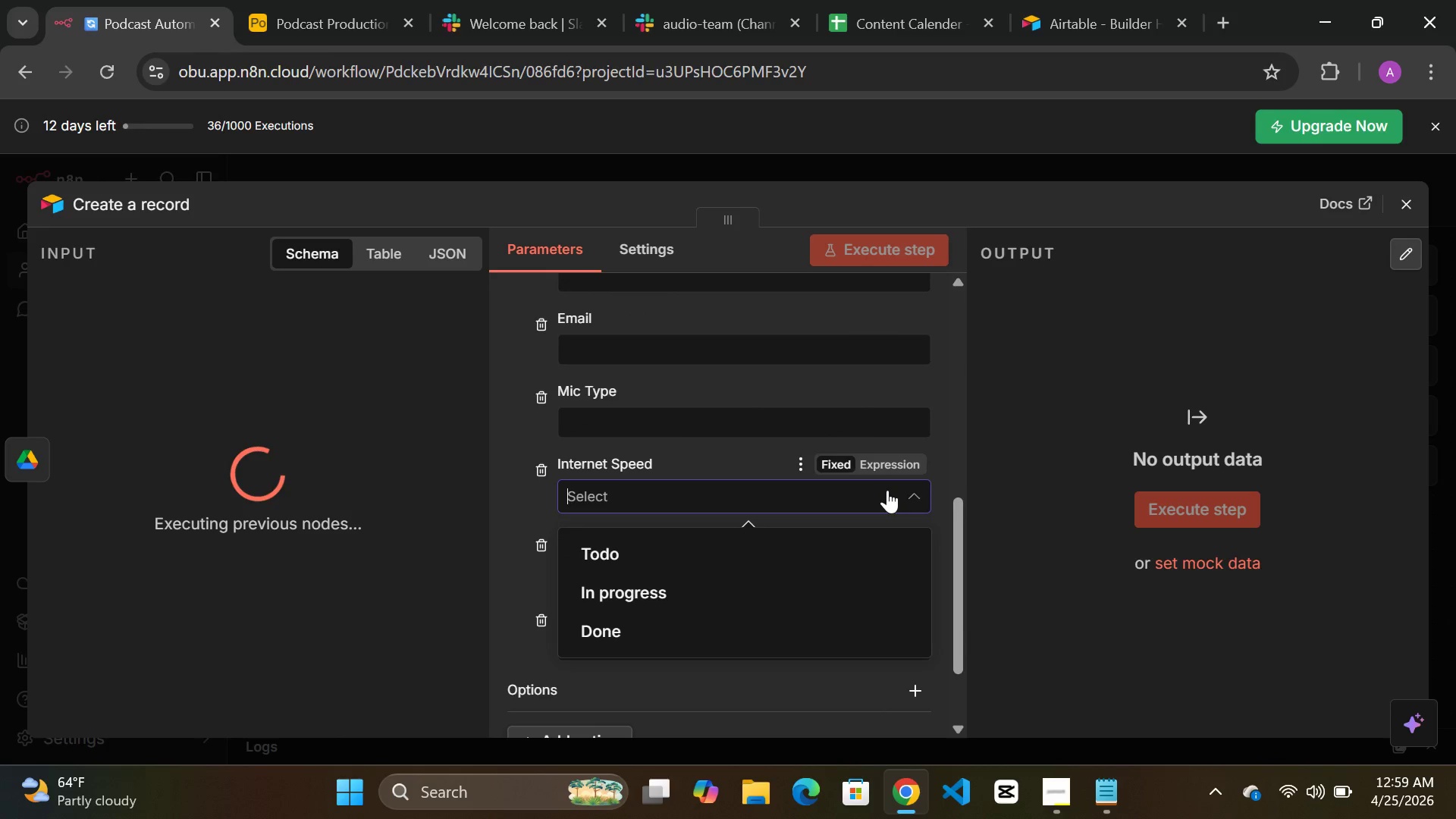 
left_click([887, 490])
 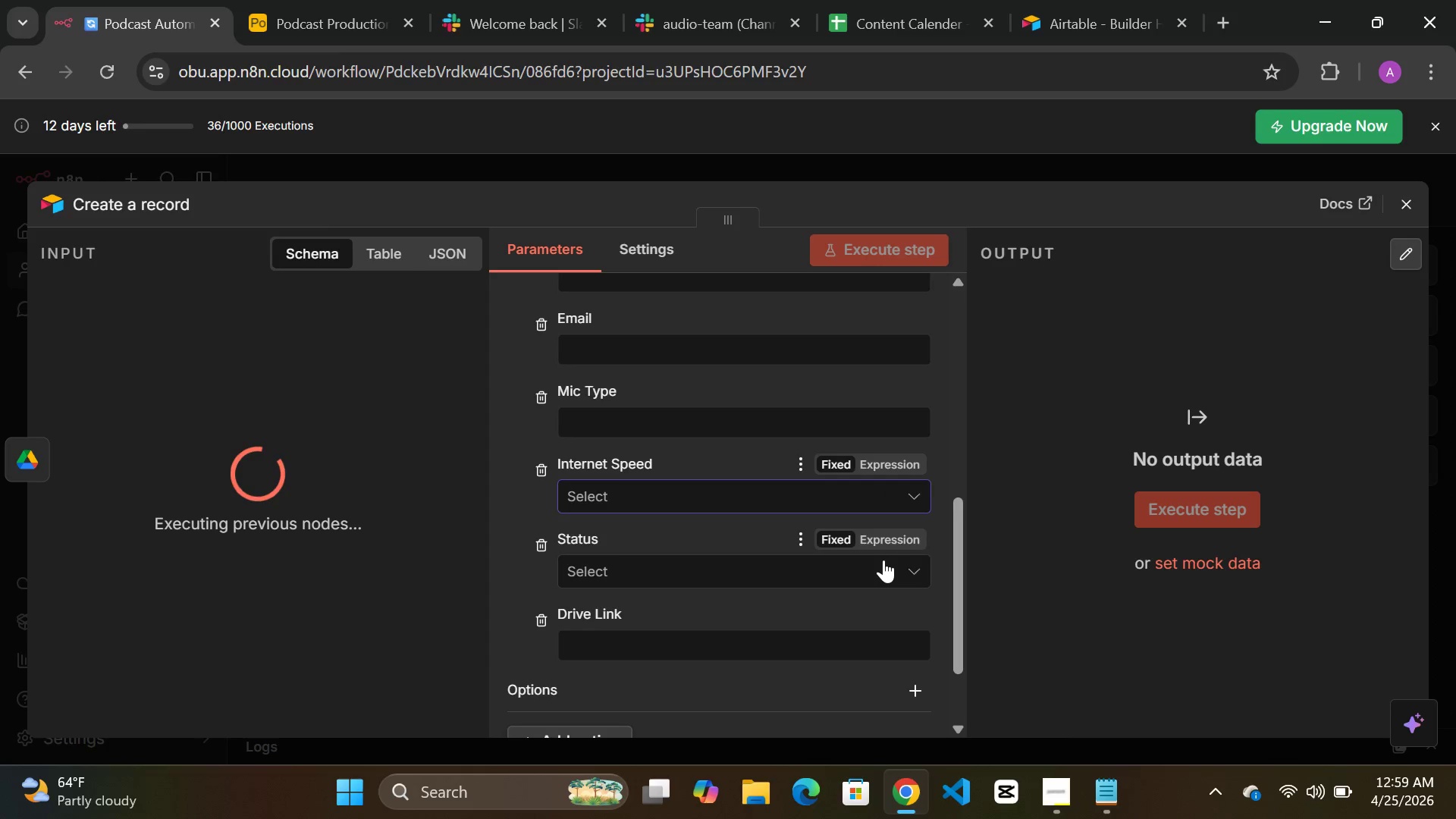 
left_click([883, 560])
 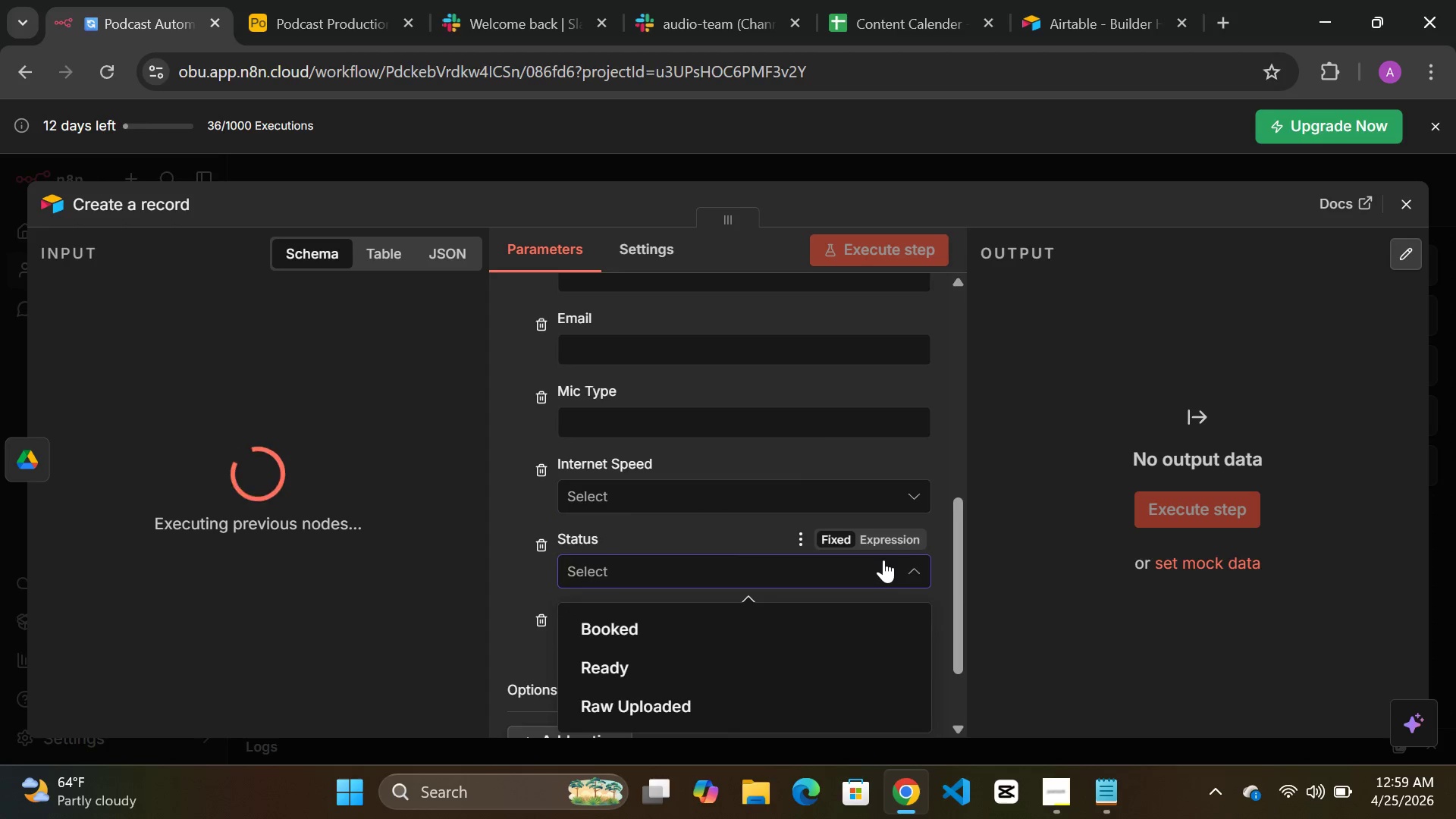 
left_click([883, 560])
 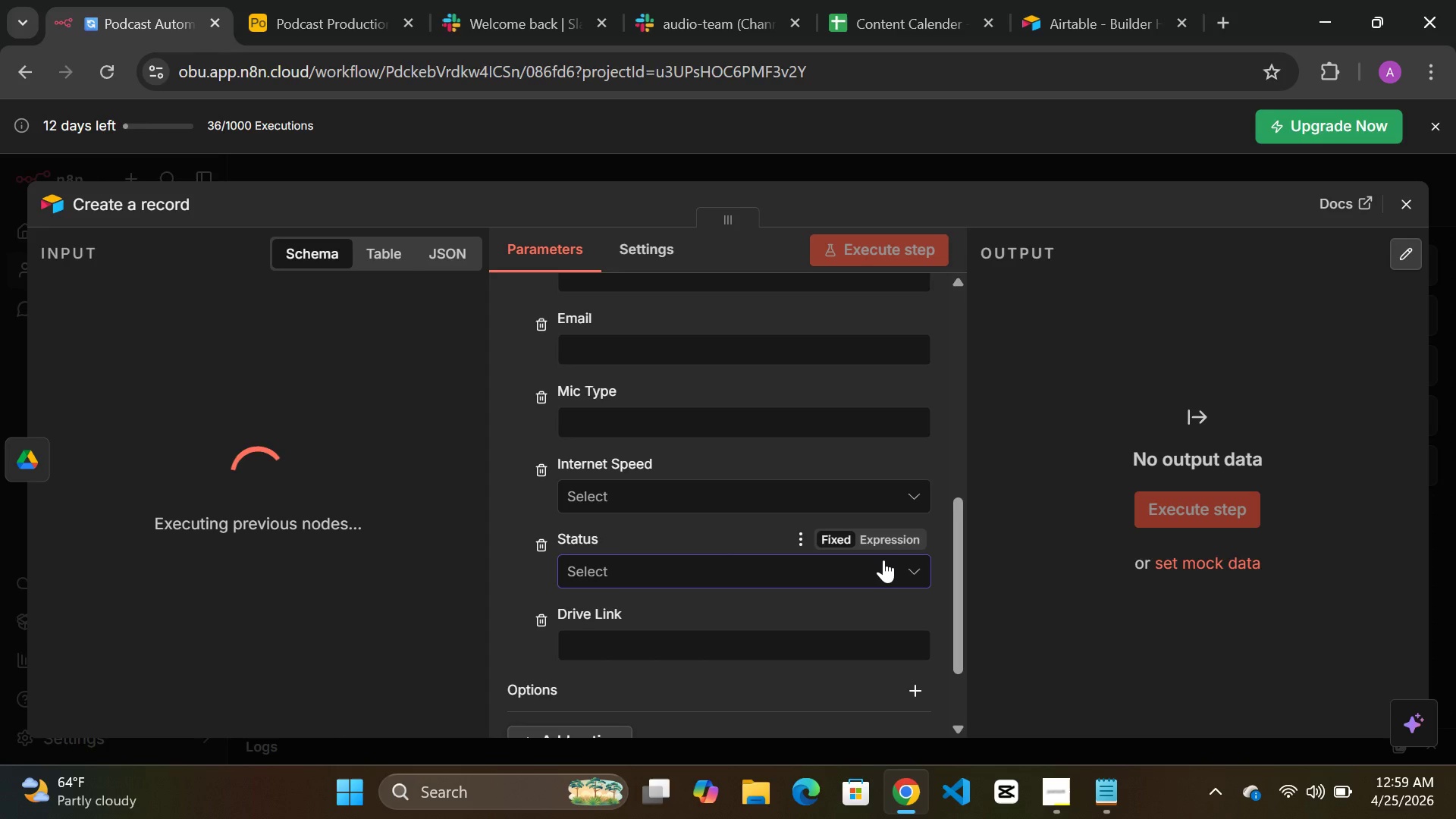 
left_click([883, 560])
 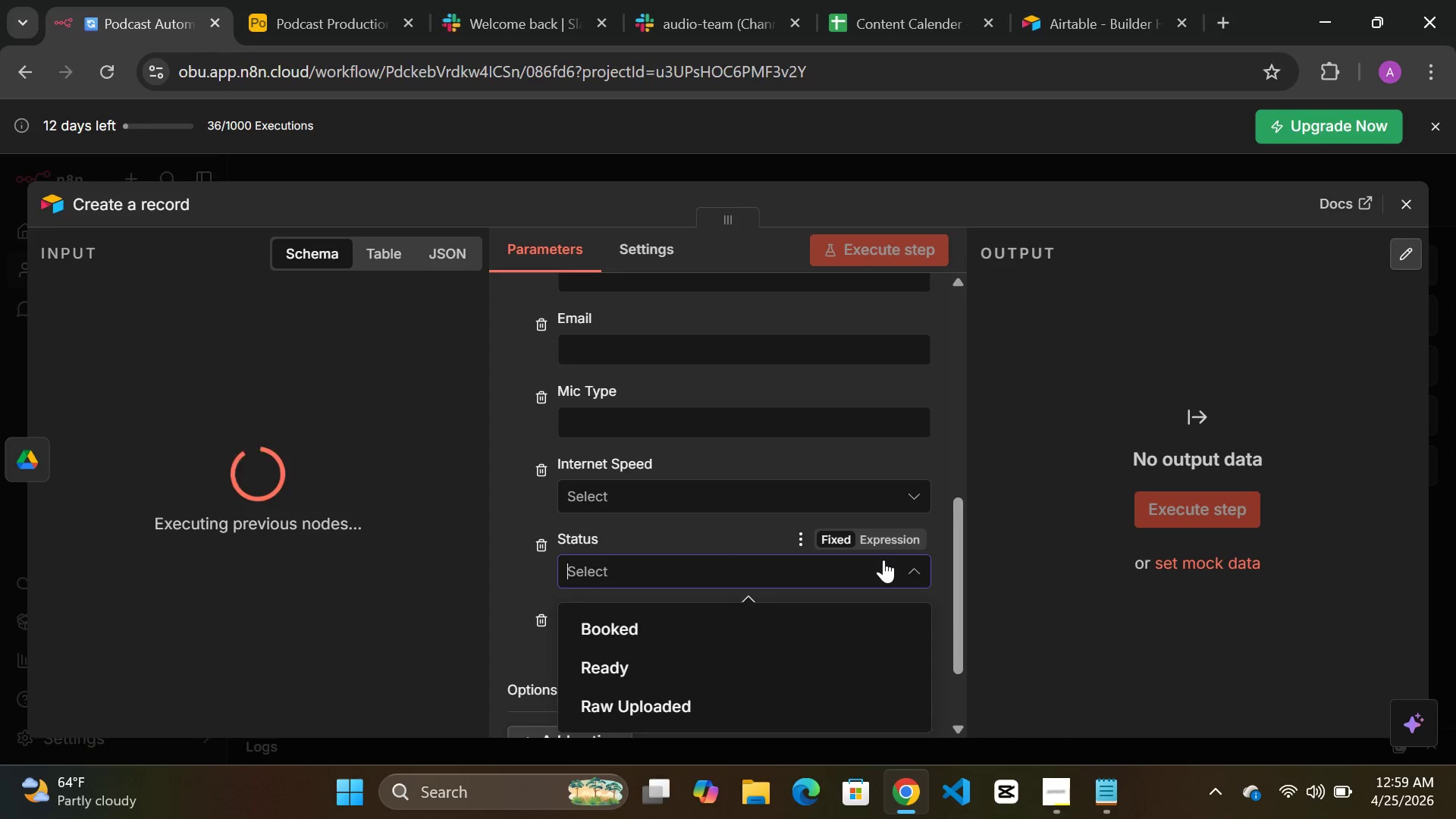 
left_click([883, 560])
 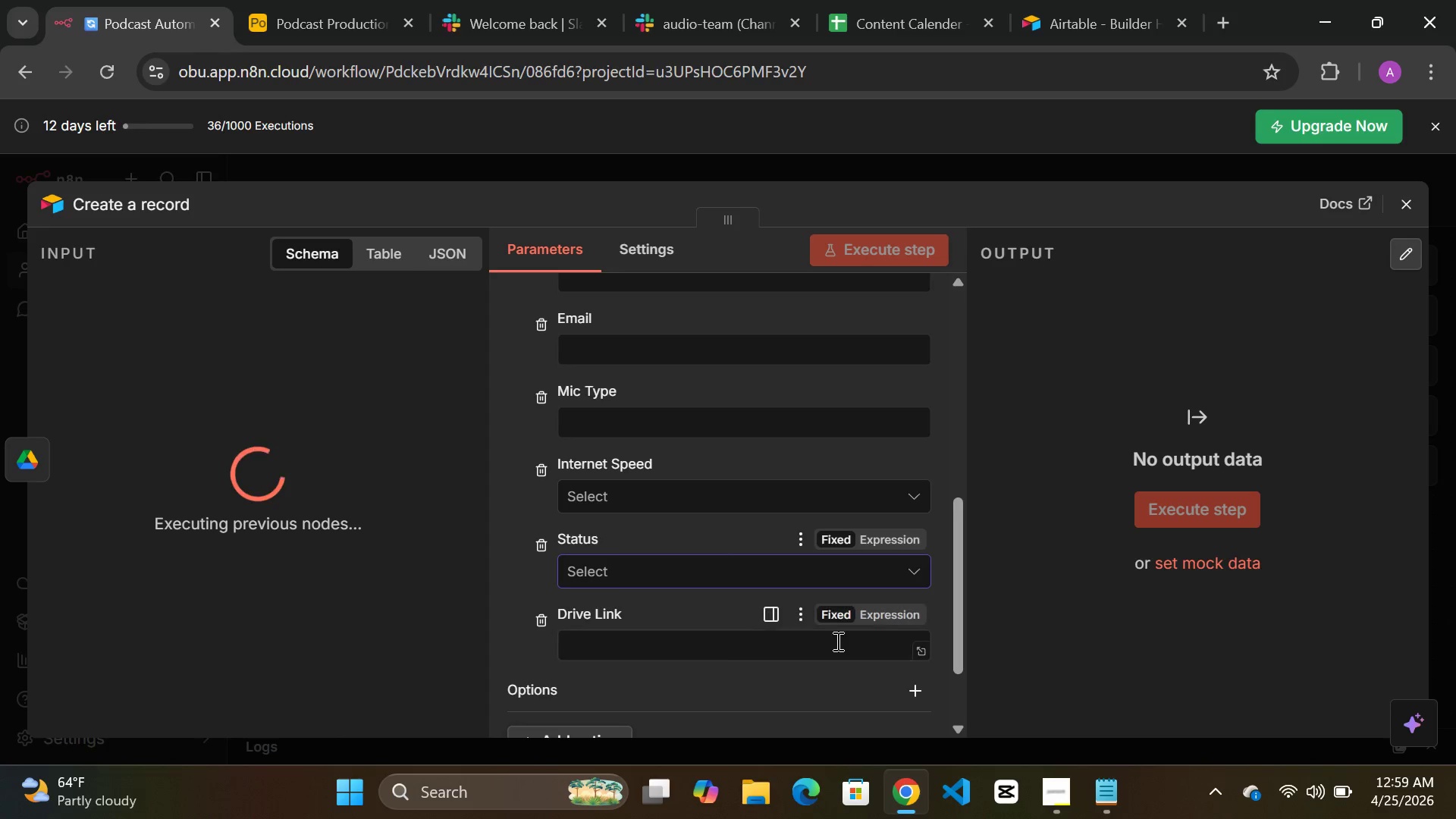 
left_click([834, 642])
 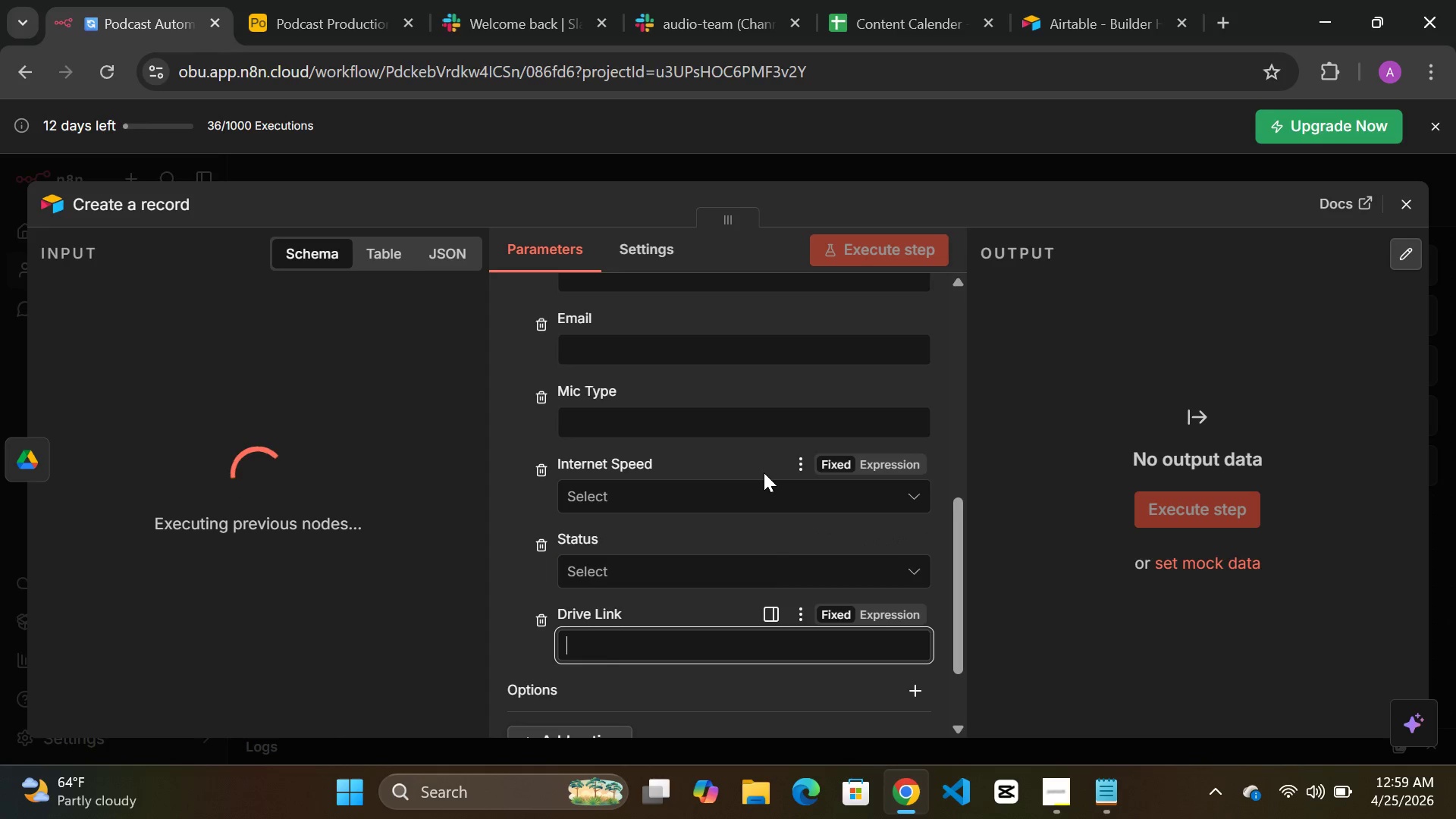 
scroll: coordinate [764, 472], scroll_direction: up, amount: 2.0
 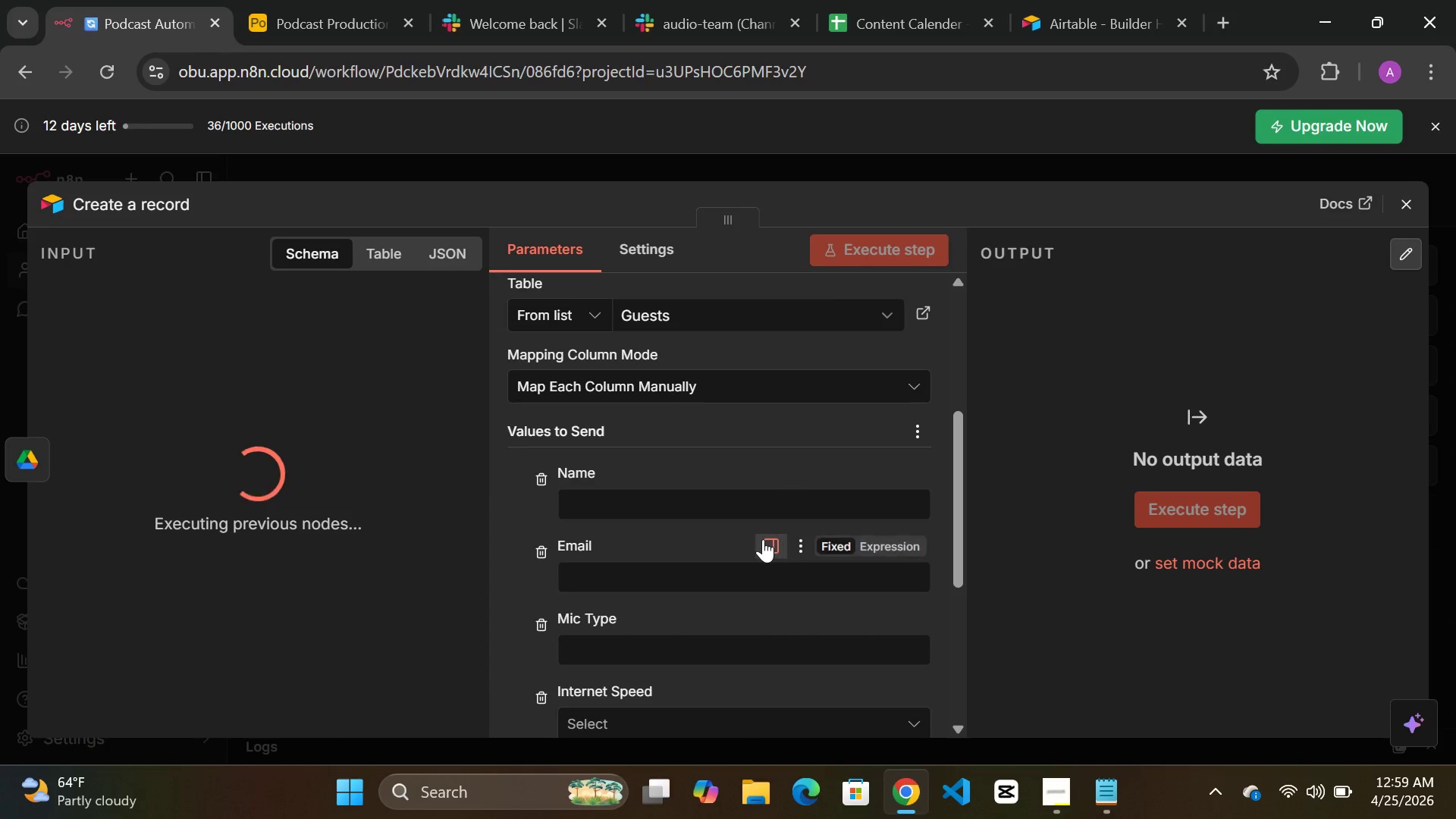 
scroll: coordinate [763, 539], scroll_direction: down, amount: 2.0
 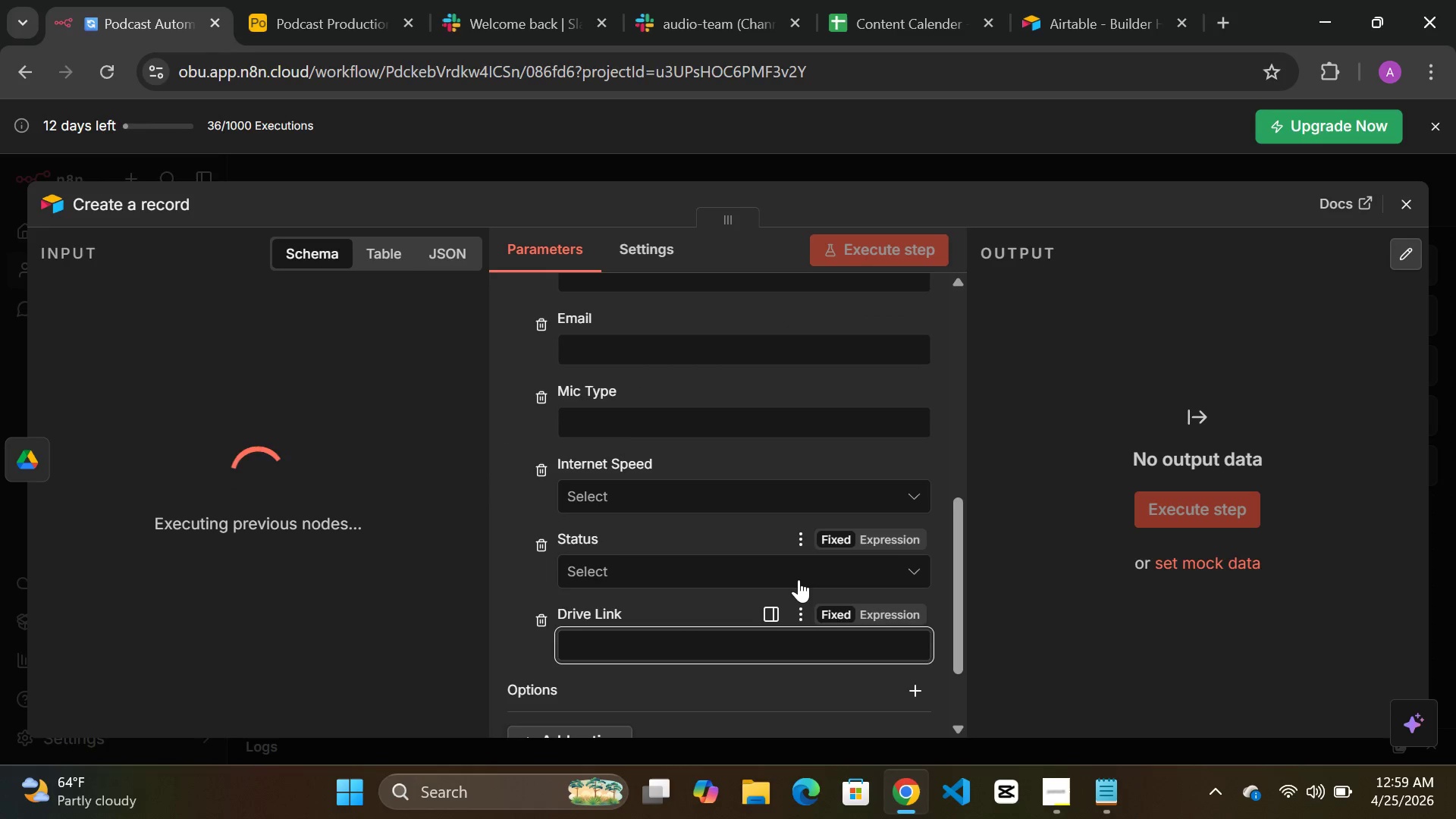 
left_click([799, 579])
 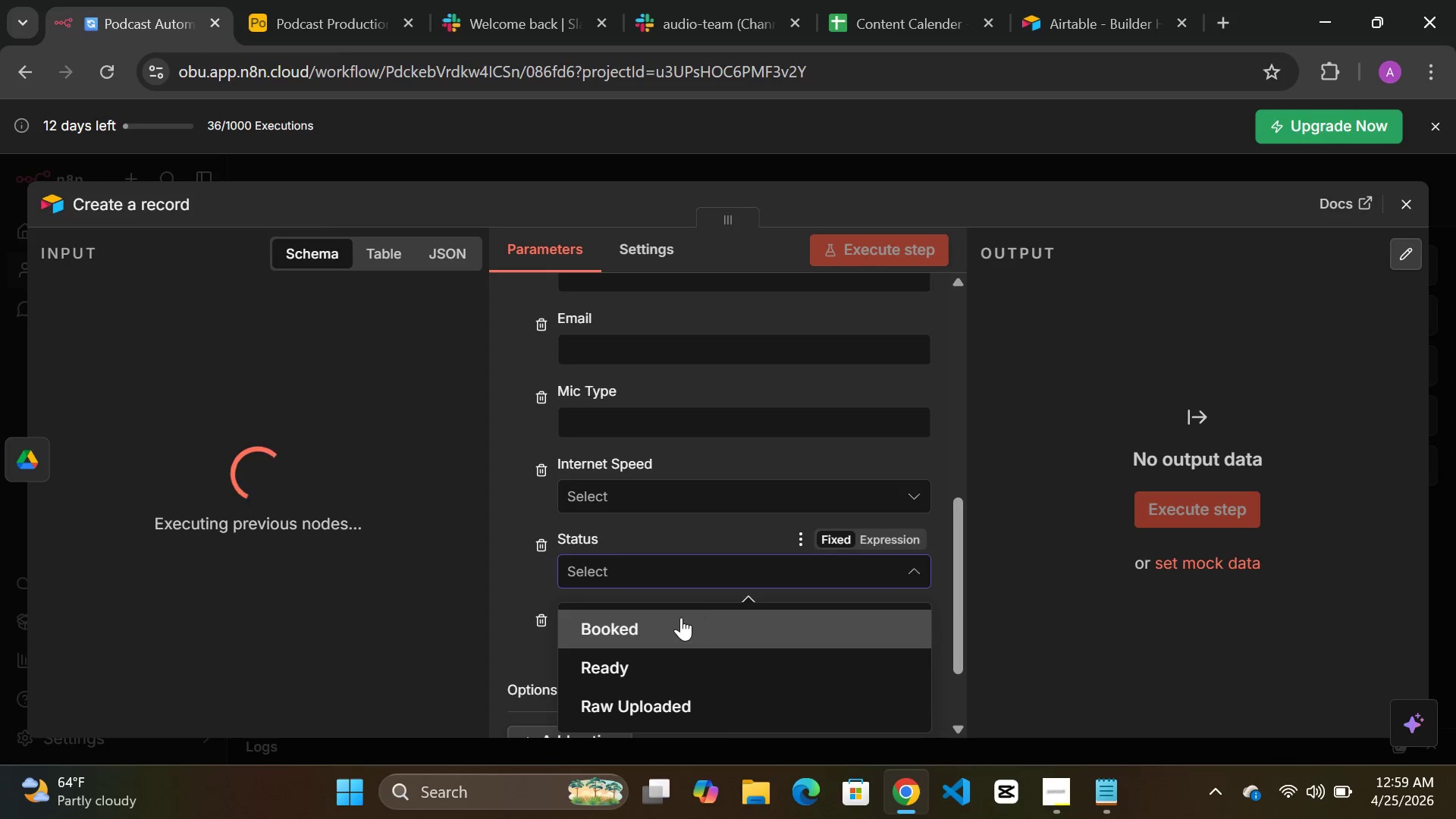 
left_click([681, 617])
 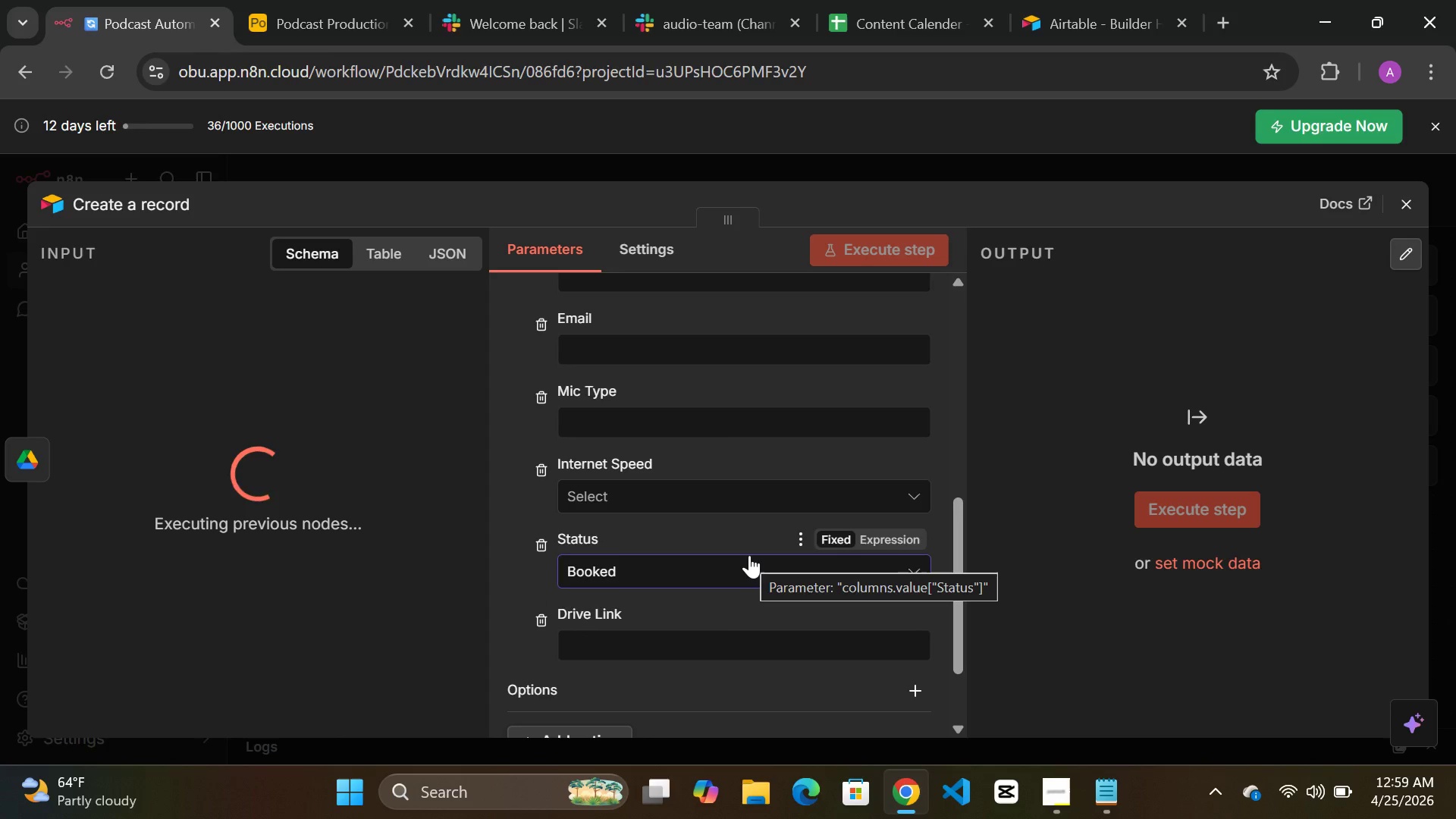 
scroll: coordinate [657, 476], scroll_direction: up, amount: 4.0
 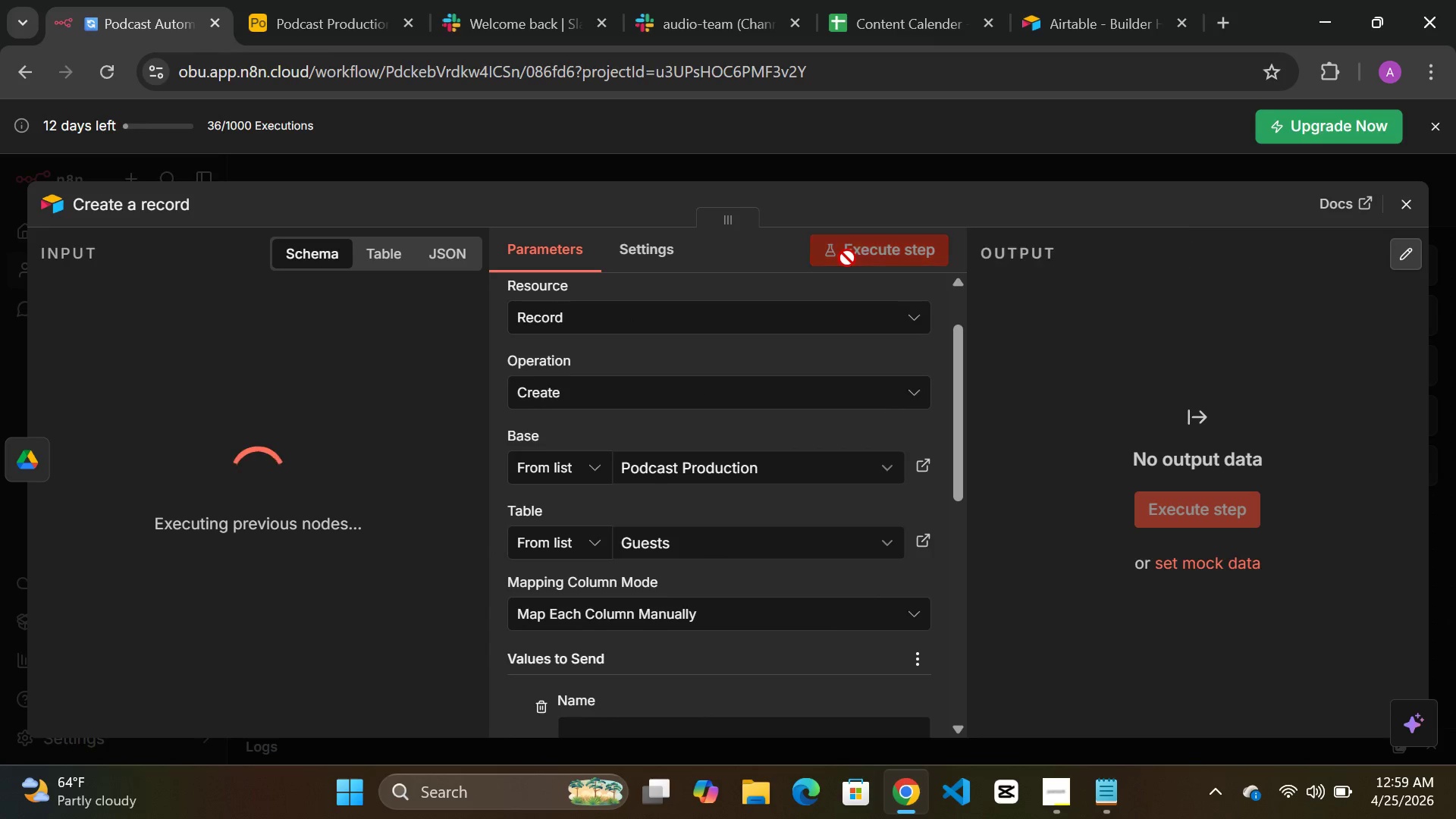 
double_click([847, 258])
 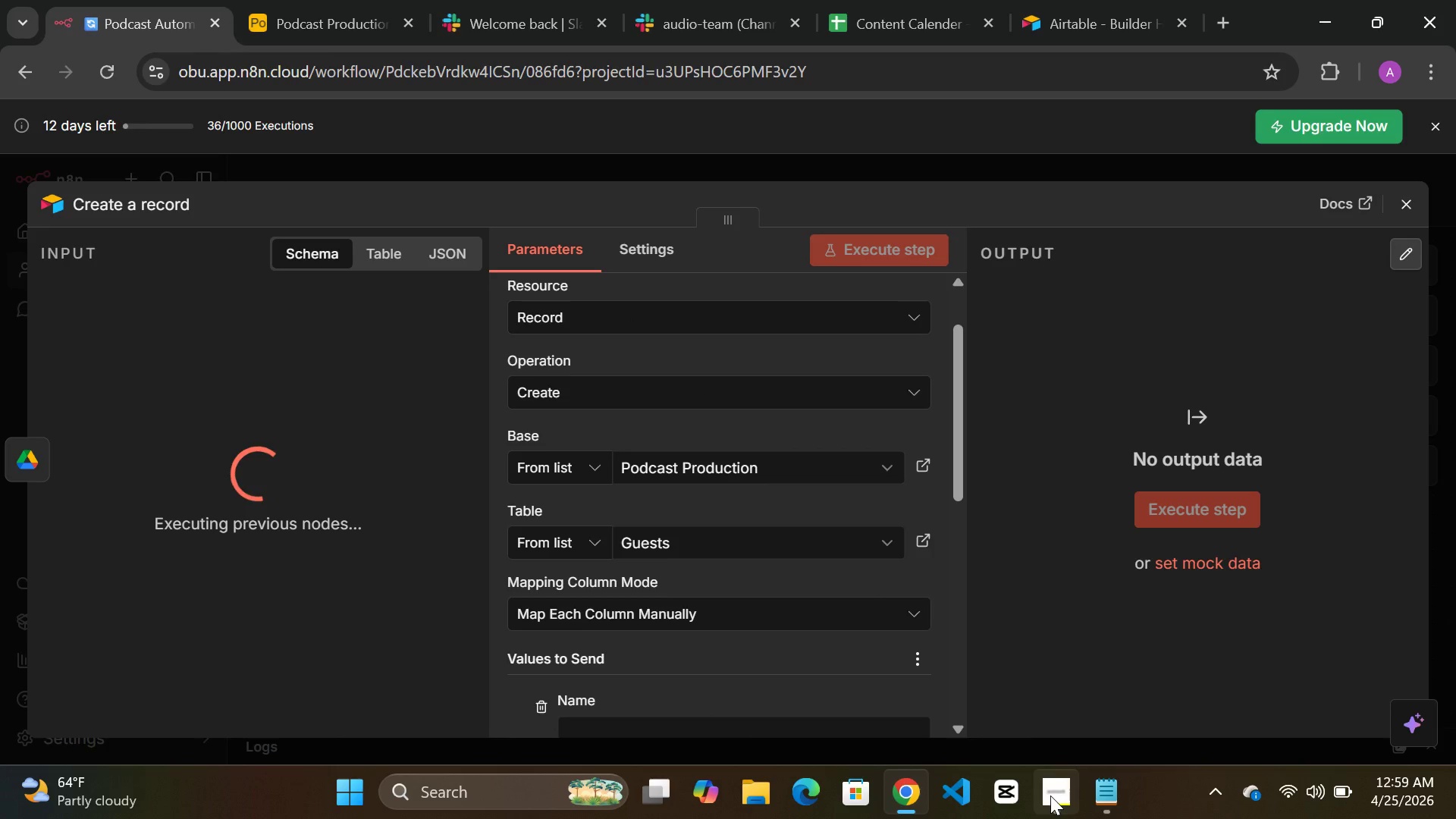 
left_click([1050, 795])